 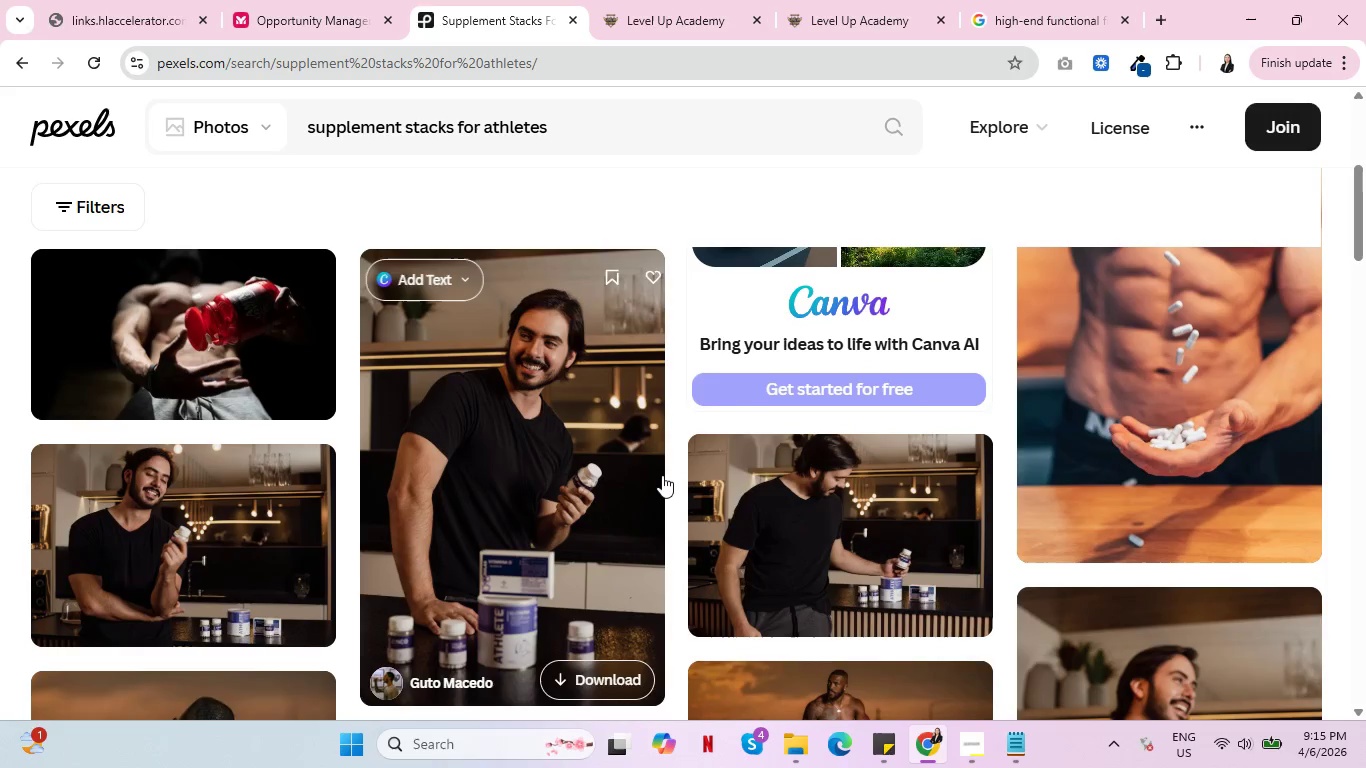 
scroll: coordinate [427, 474], scroll_direction: down, amount: 11.0
 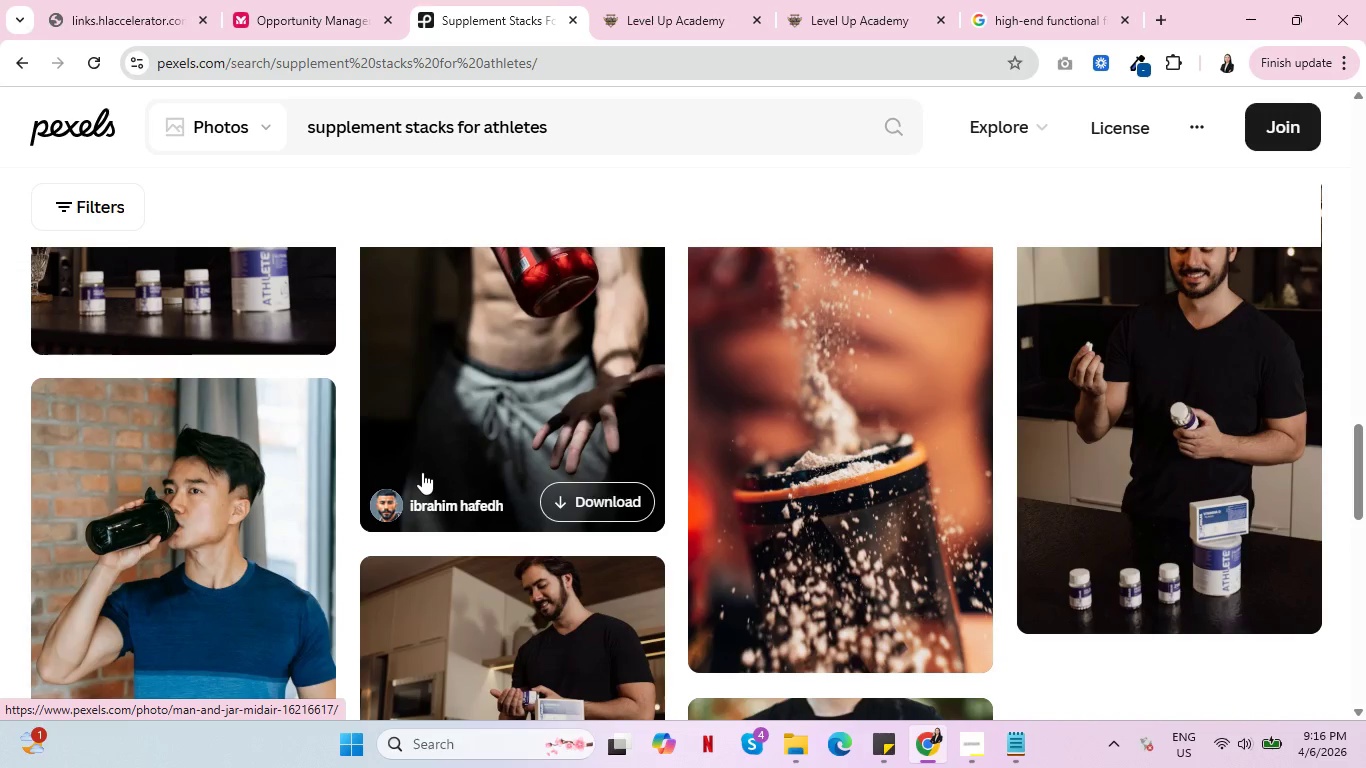 
scroll: coordinate [1058, 472], scroll_direction: down, amount: 11.0
 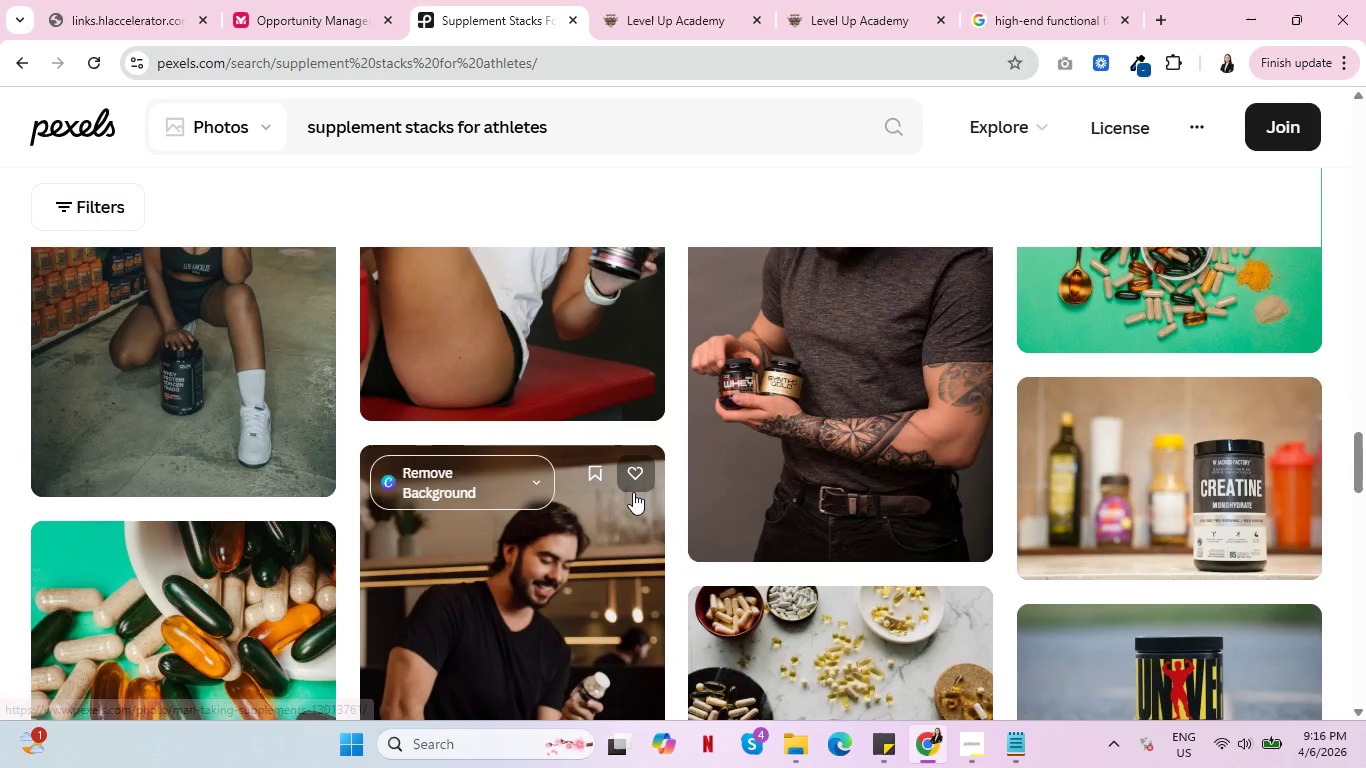 
scroll: coordinate [633, 492], scroll_direction: down, amount: 1.0
 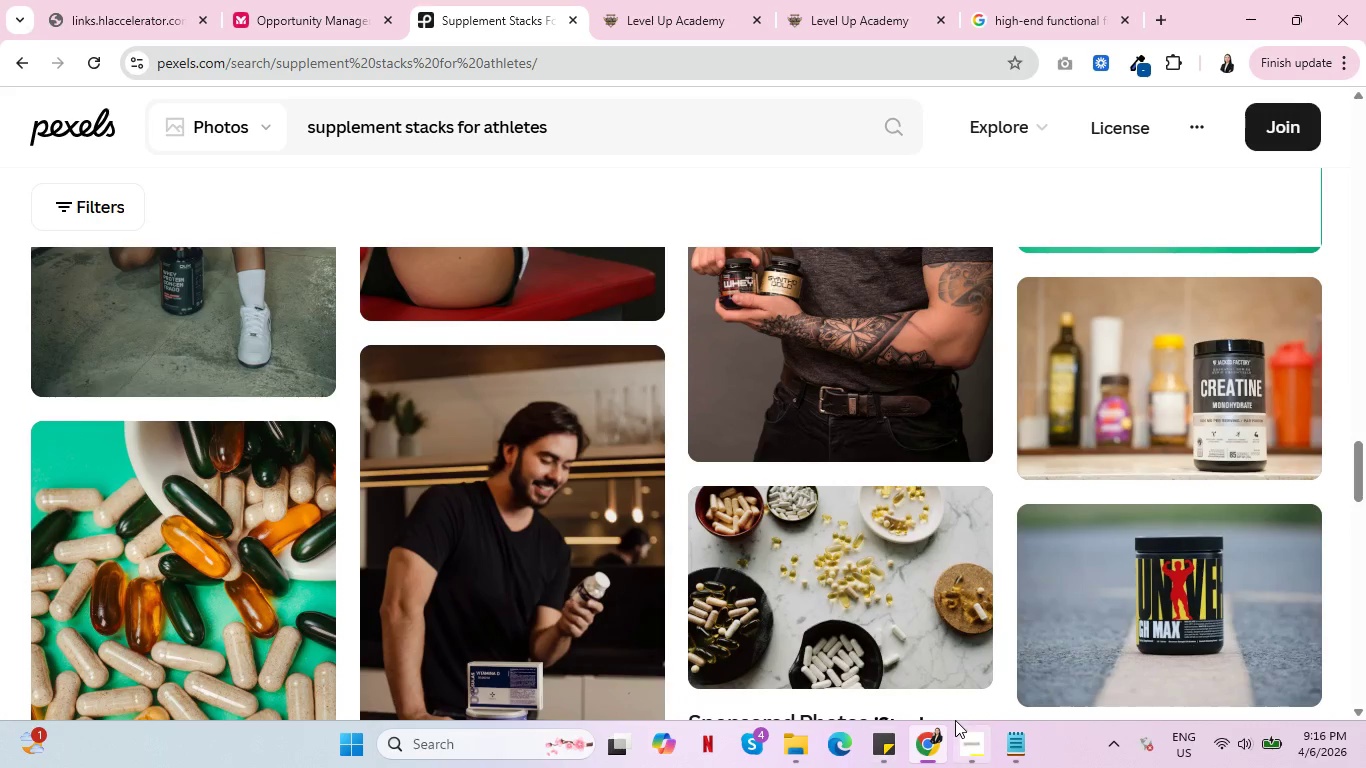 
left_click([969, 734])